 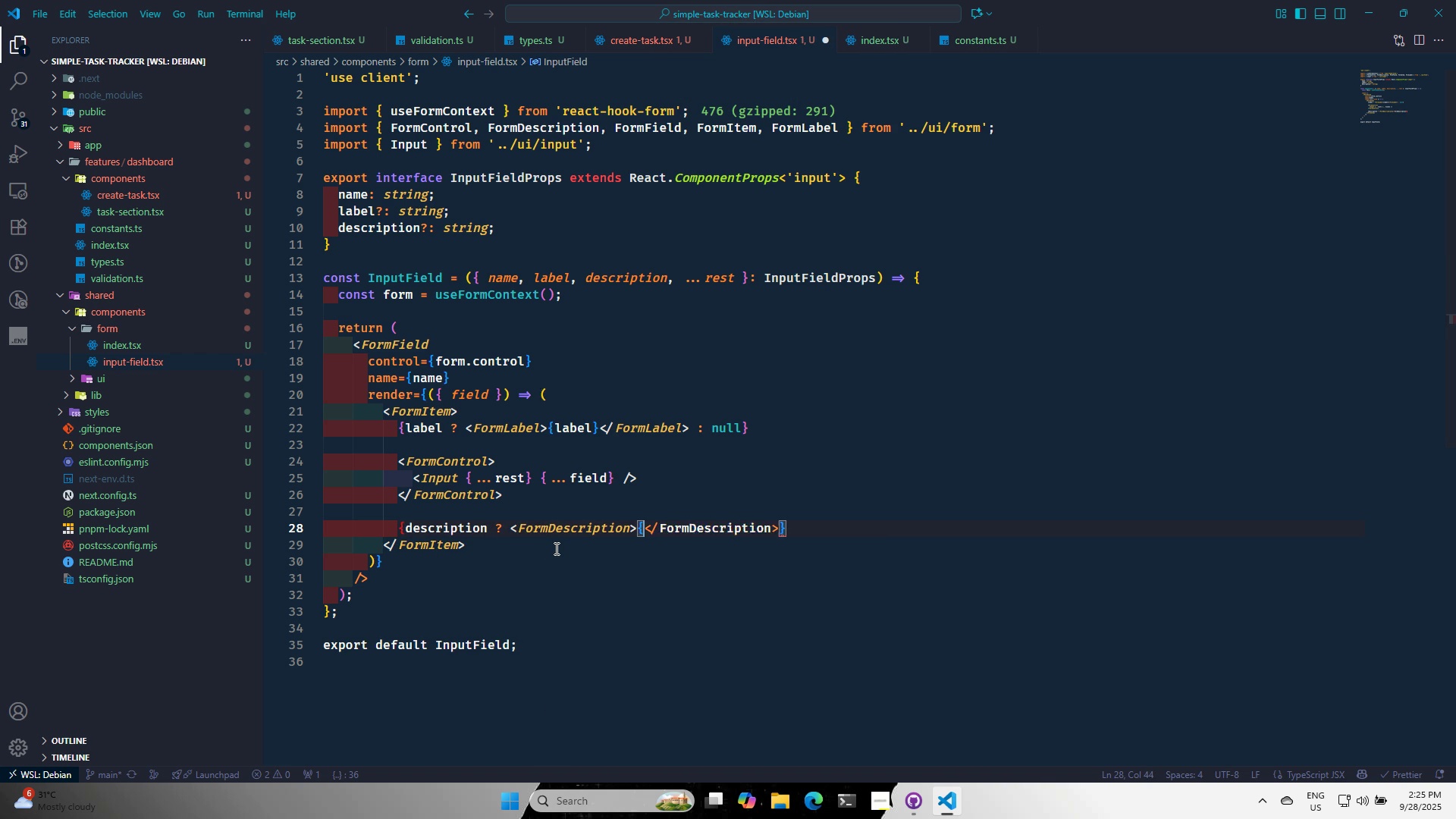 
key(Shift+BracketRight)
 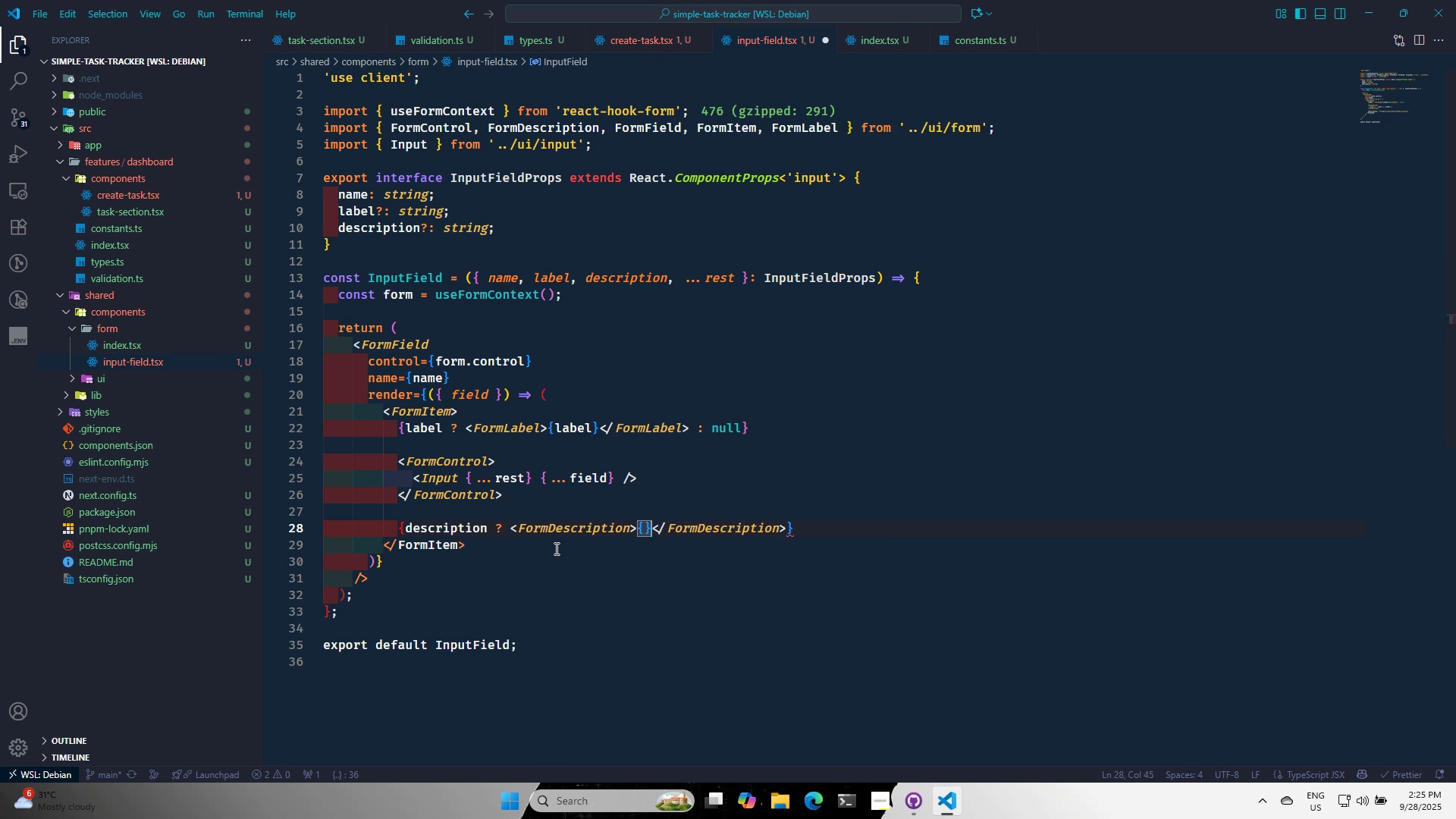 
key(ArrowLeft)
 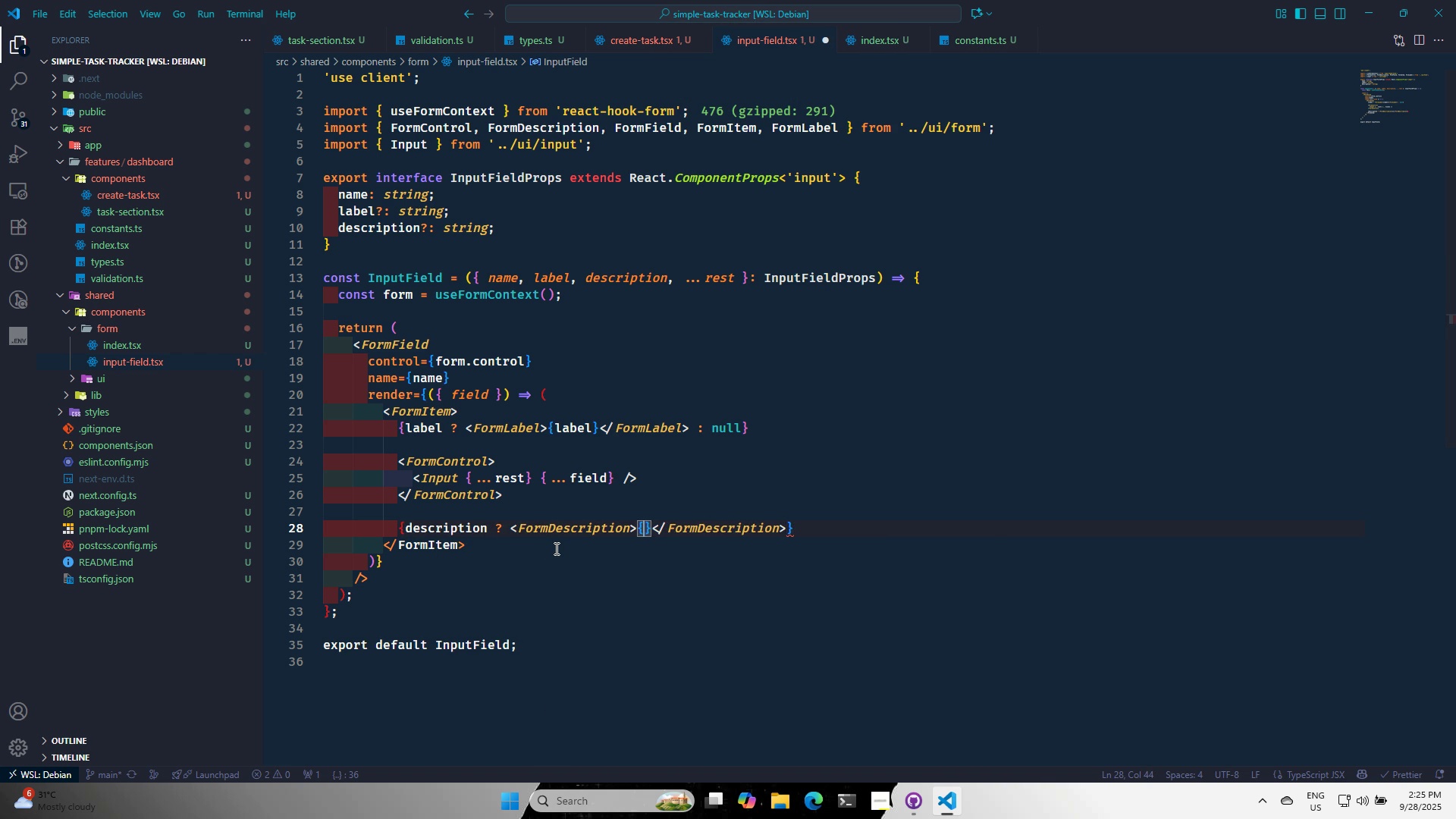 
type(des)
key(Backspace)
key(Backspace)
key(Backspace)
type(DES)
 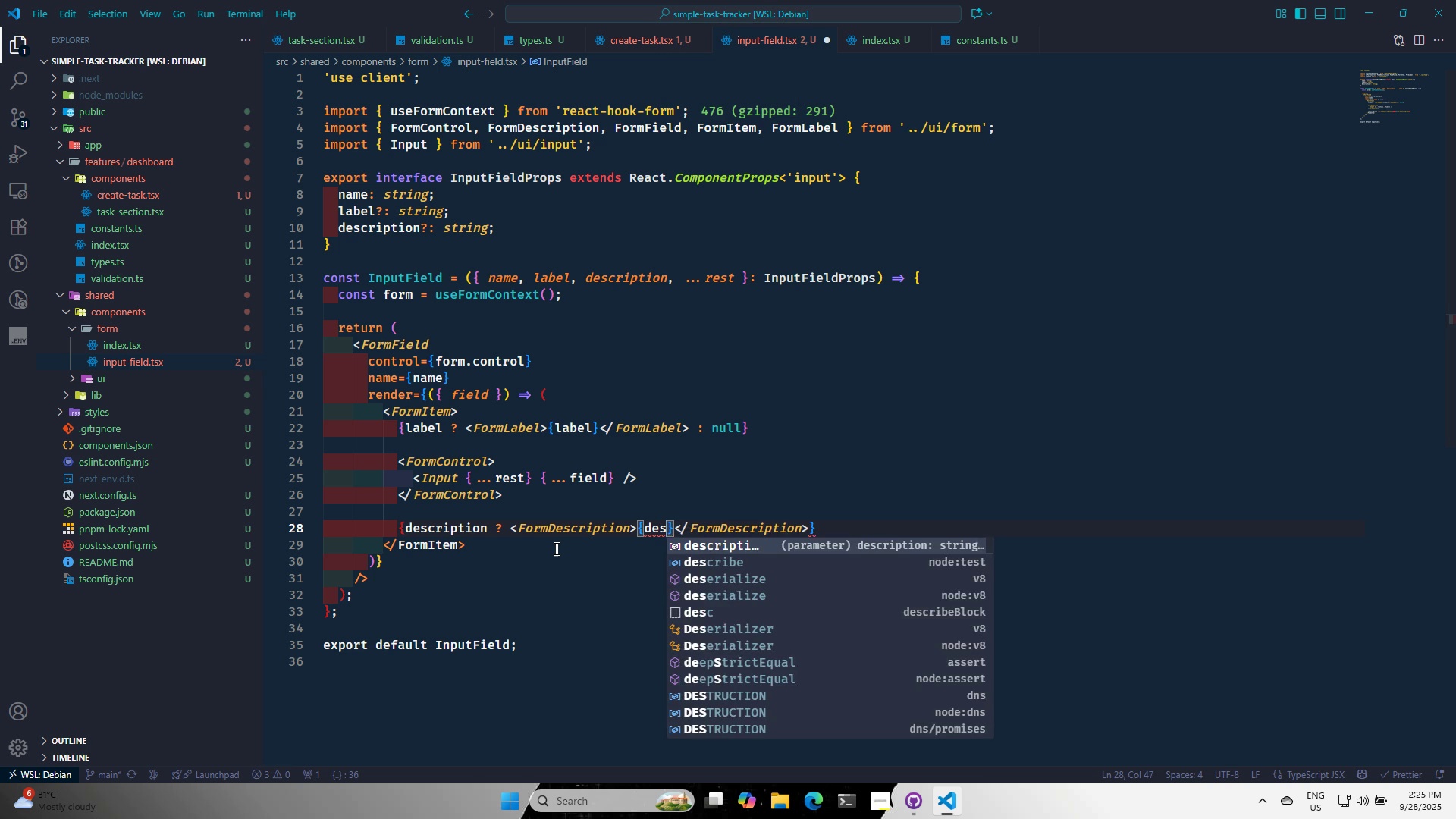 
key(Enter)